 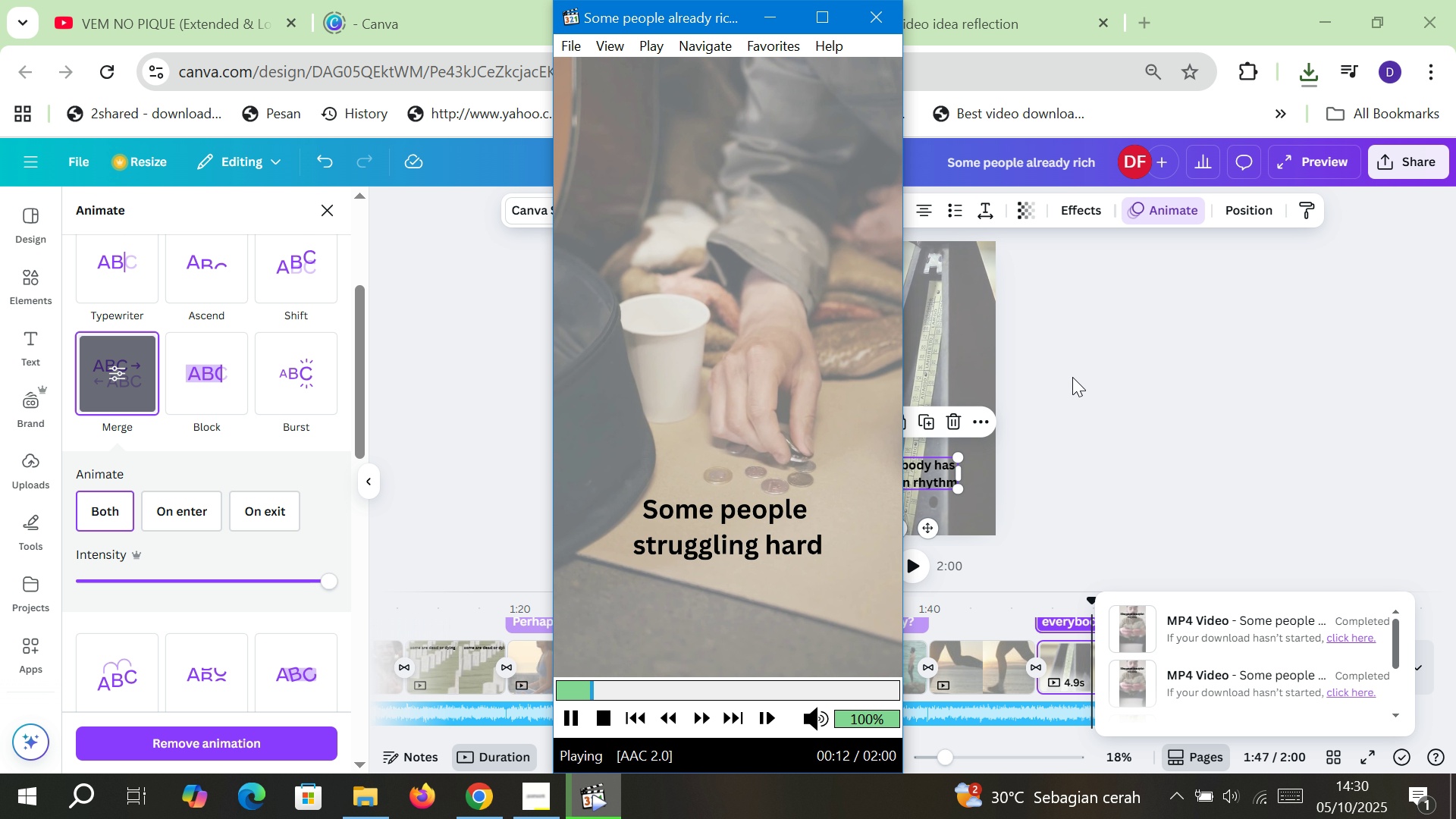 
left_click([571, 720])
 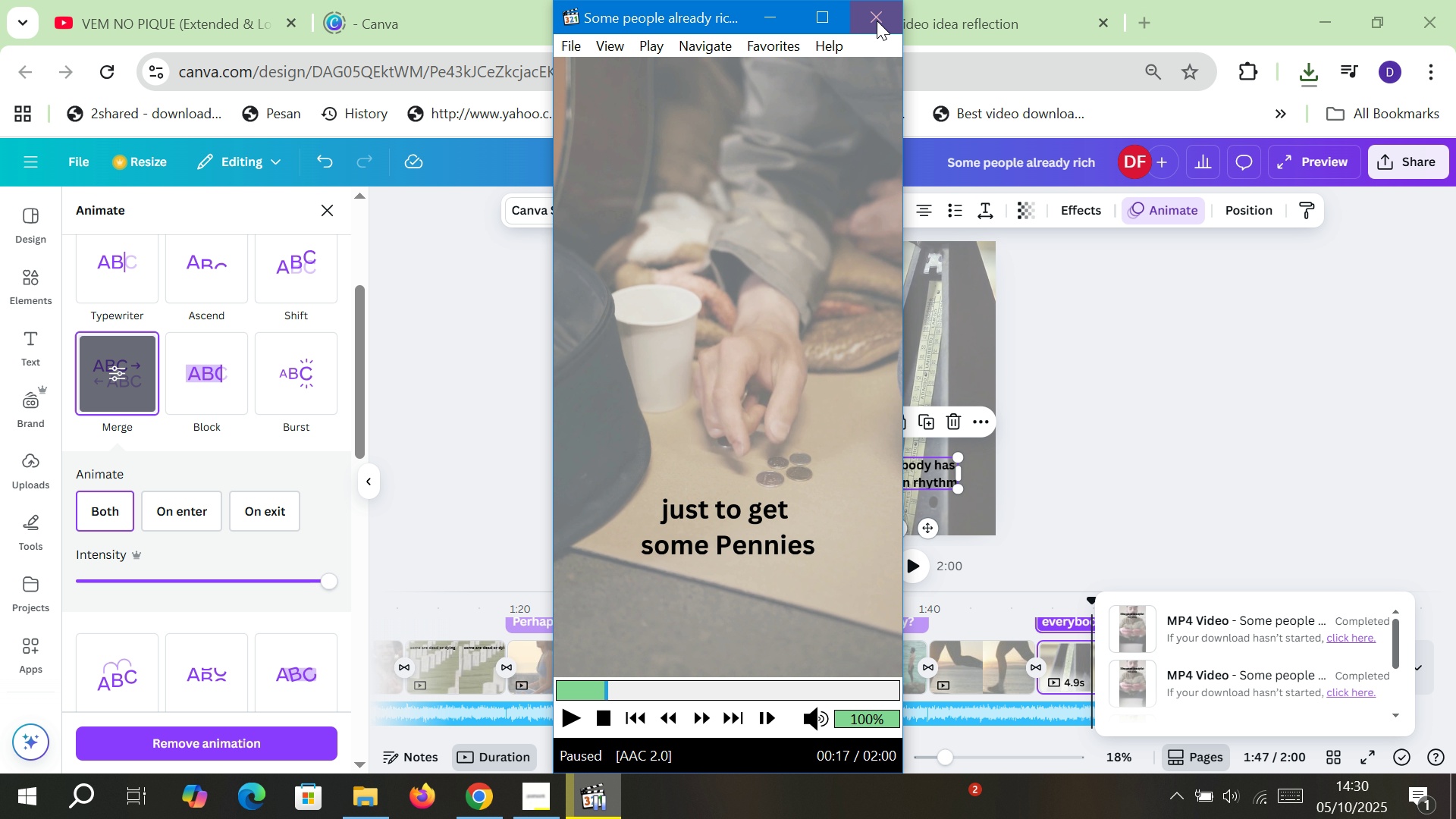 
left_click([877, 20])
 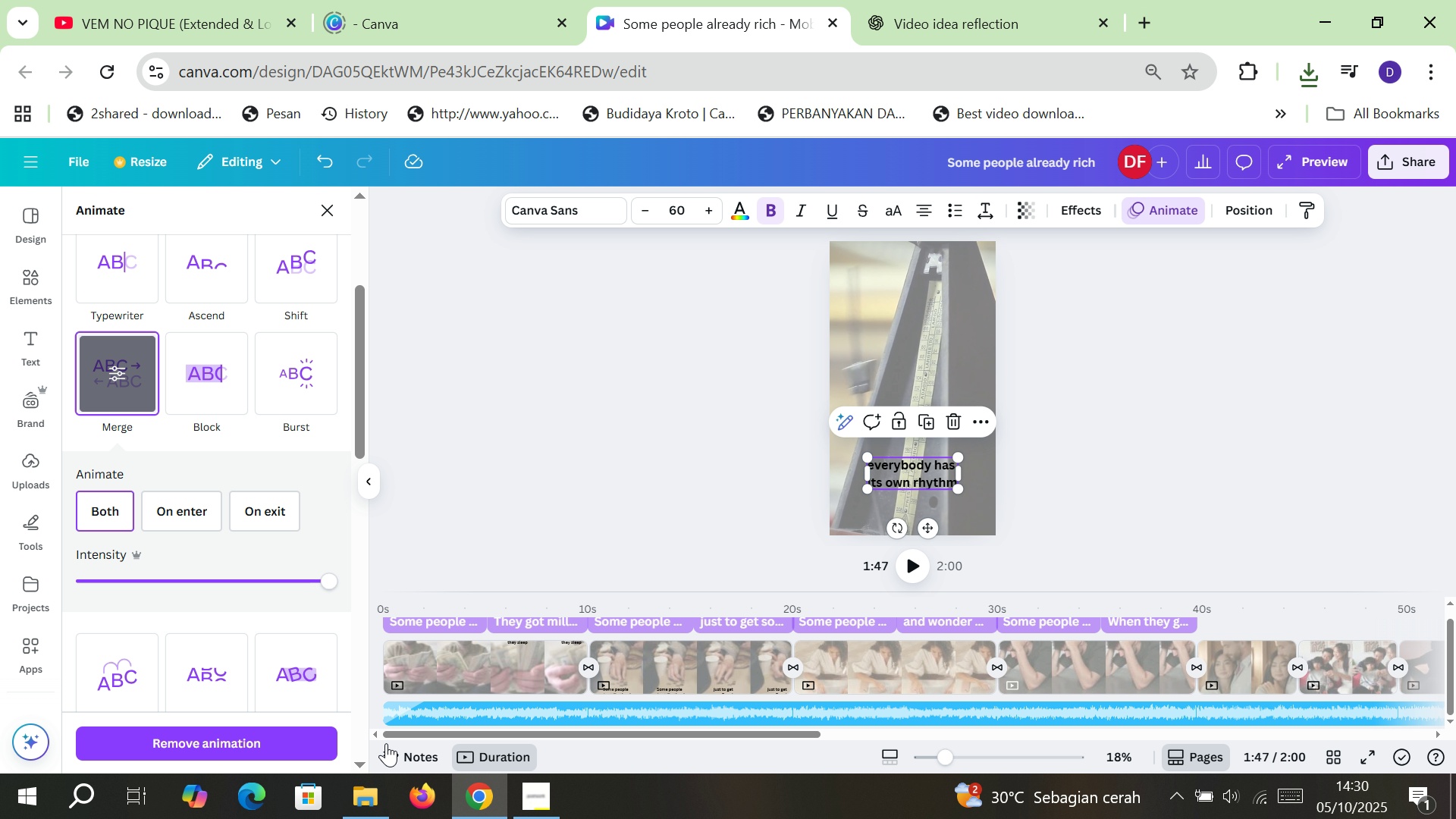 
double_click([381, 806])
 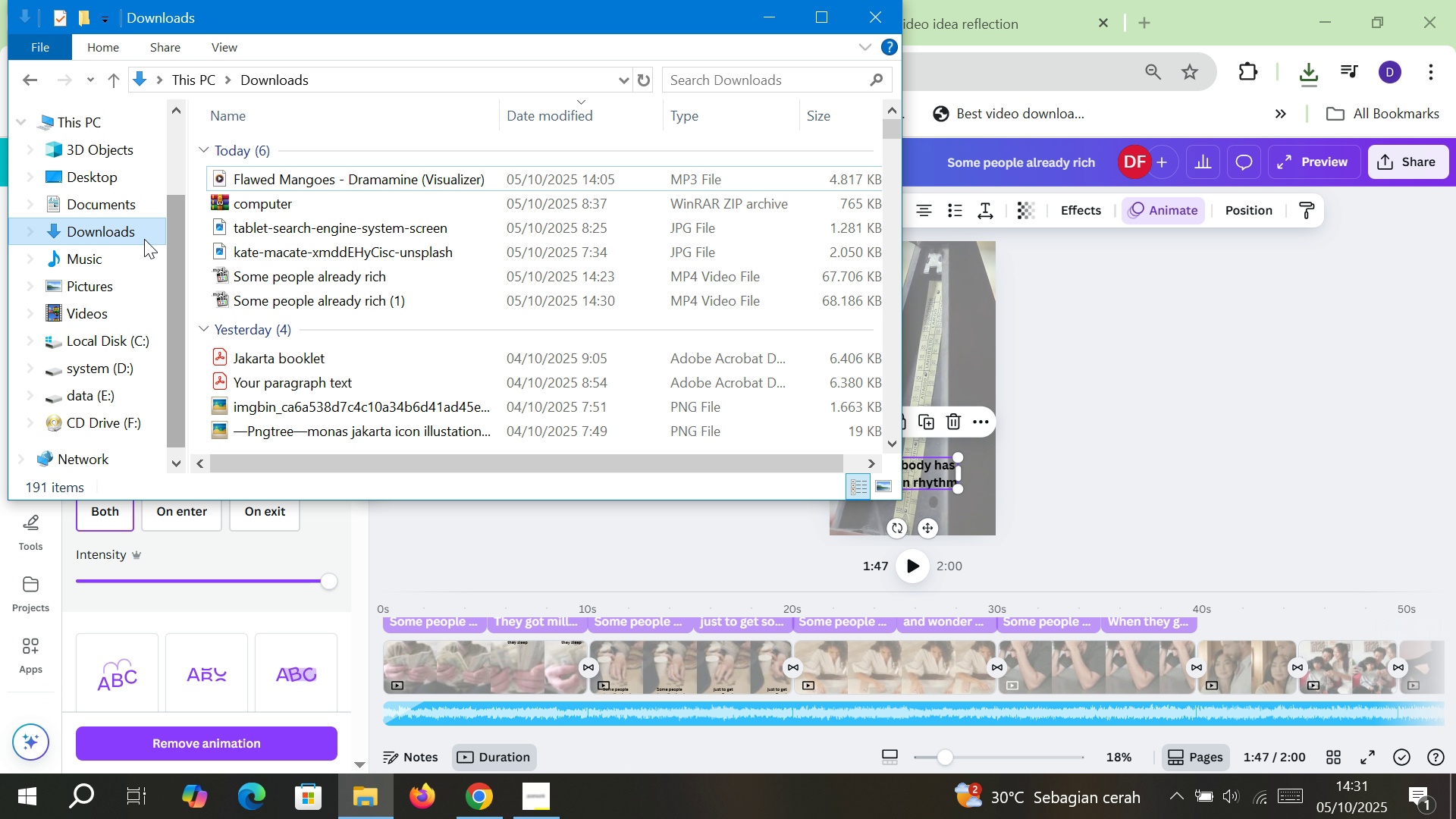 
left_click([124, 258])
 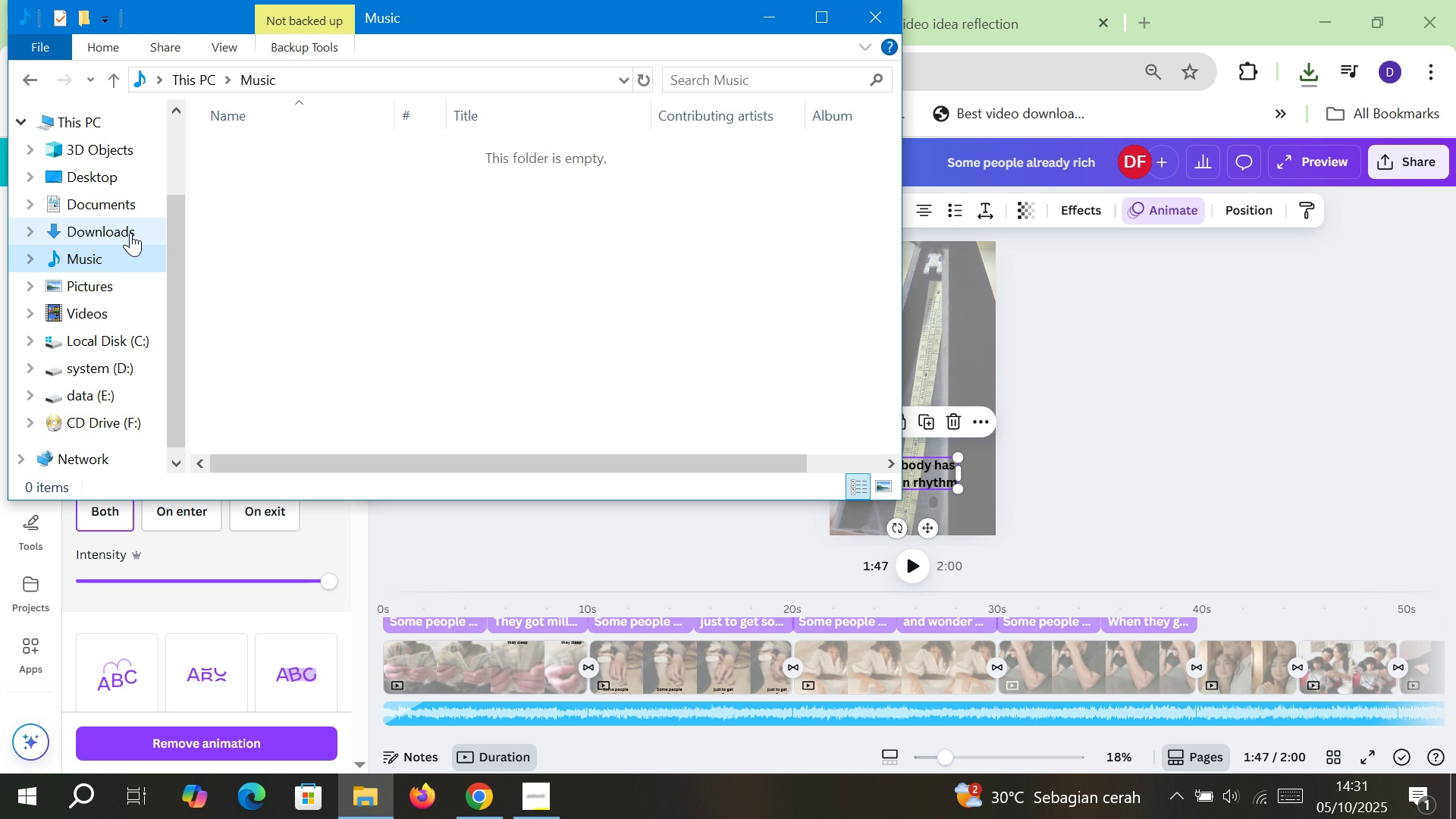 
left_click([130, 233])
 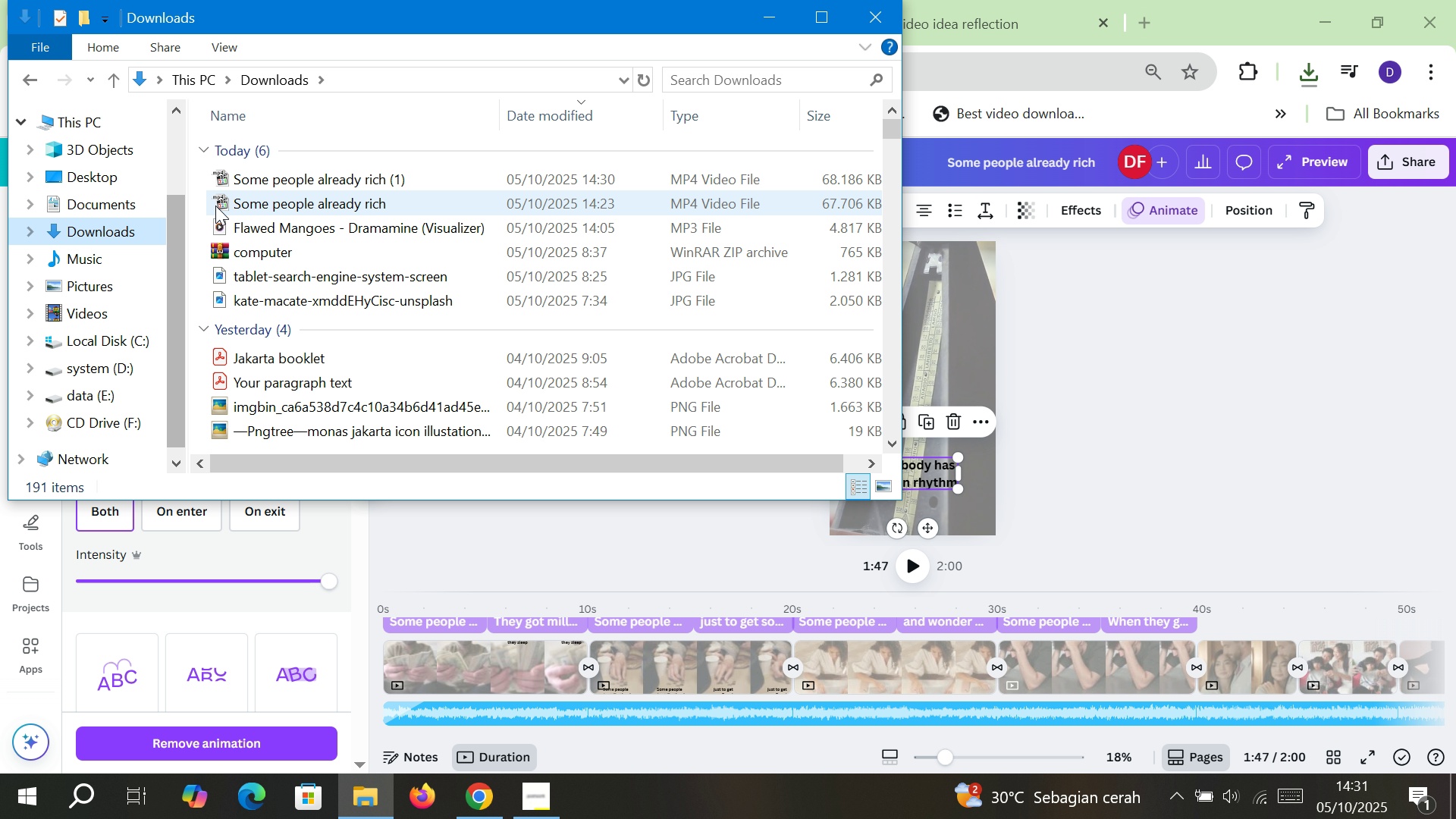 
double_click([215, 206])
 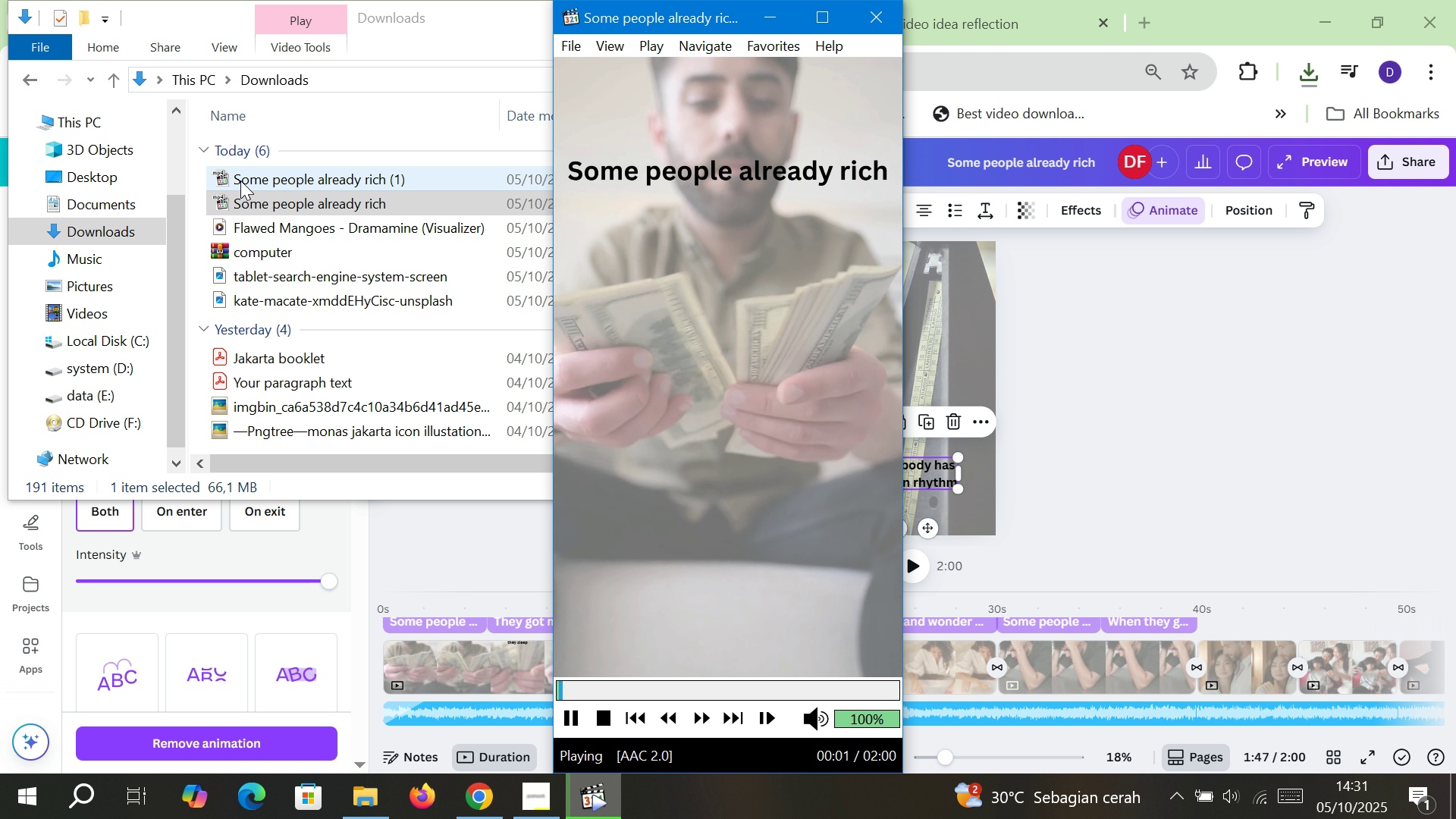 
left_click([865, 12])
 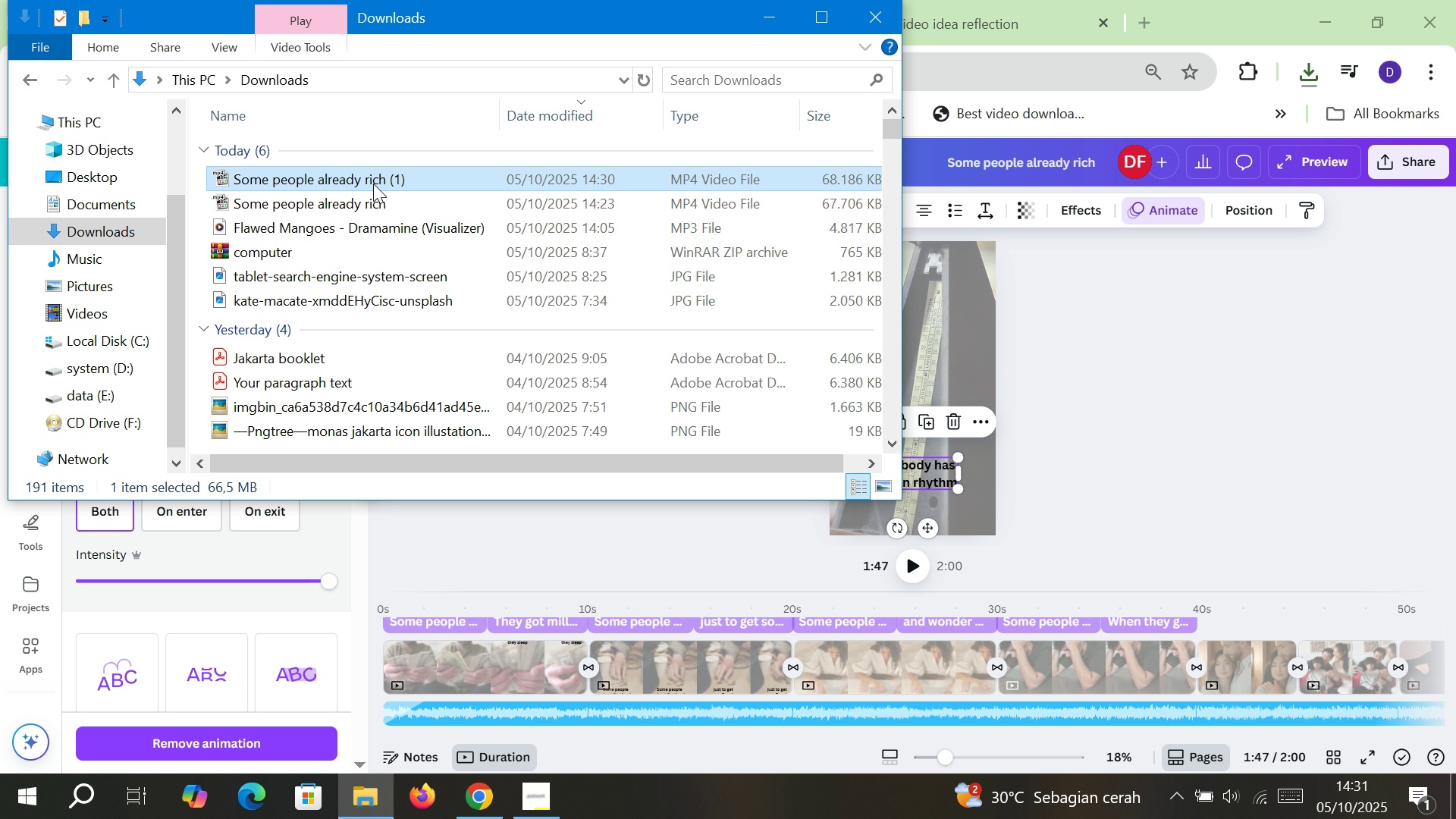 